 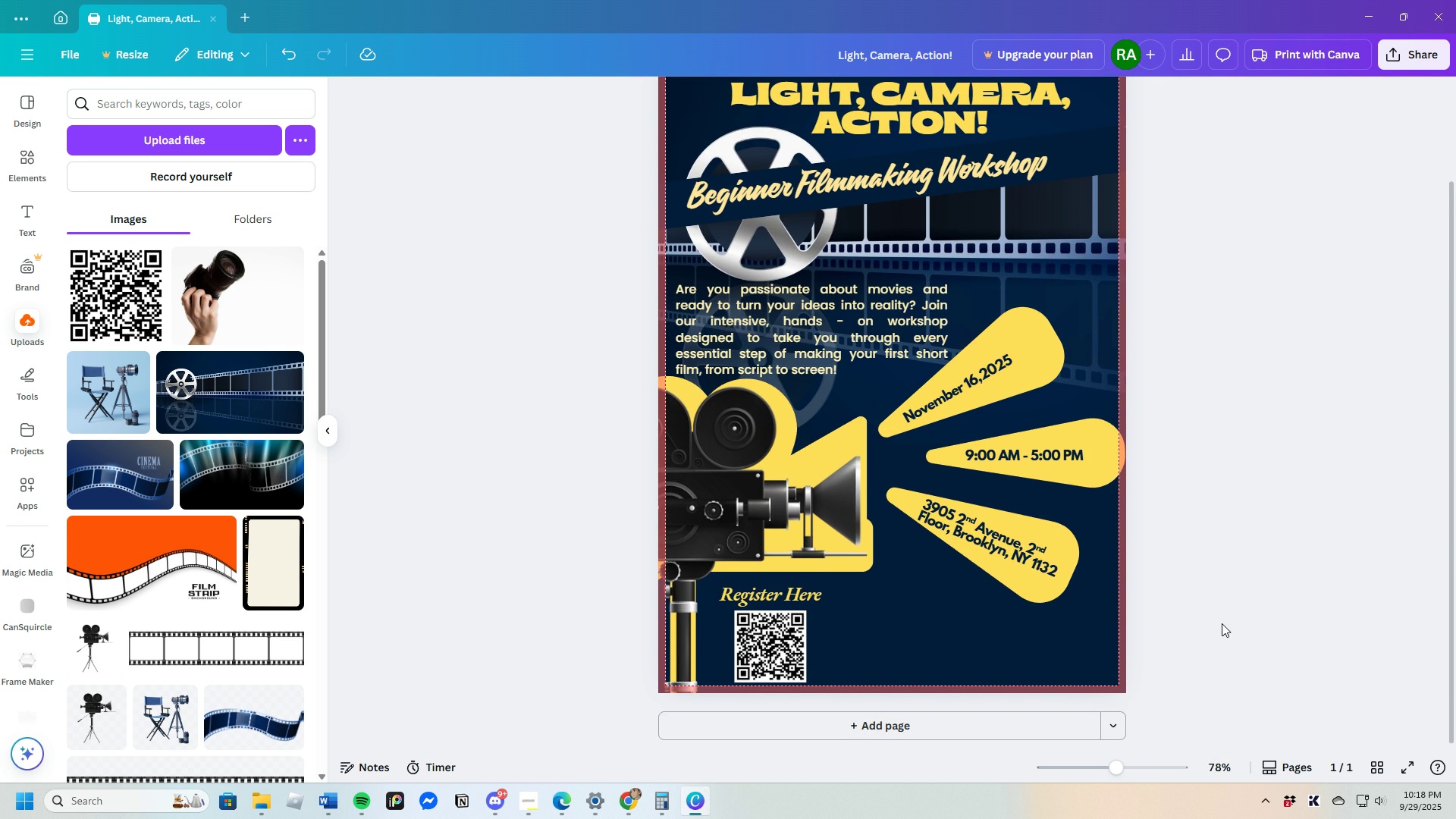 
left_click([20, 157])
 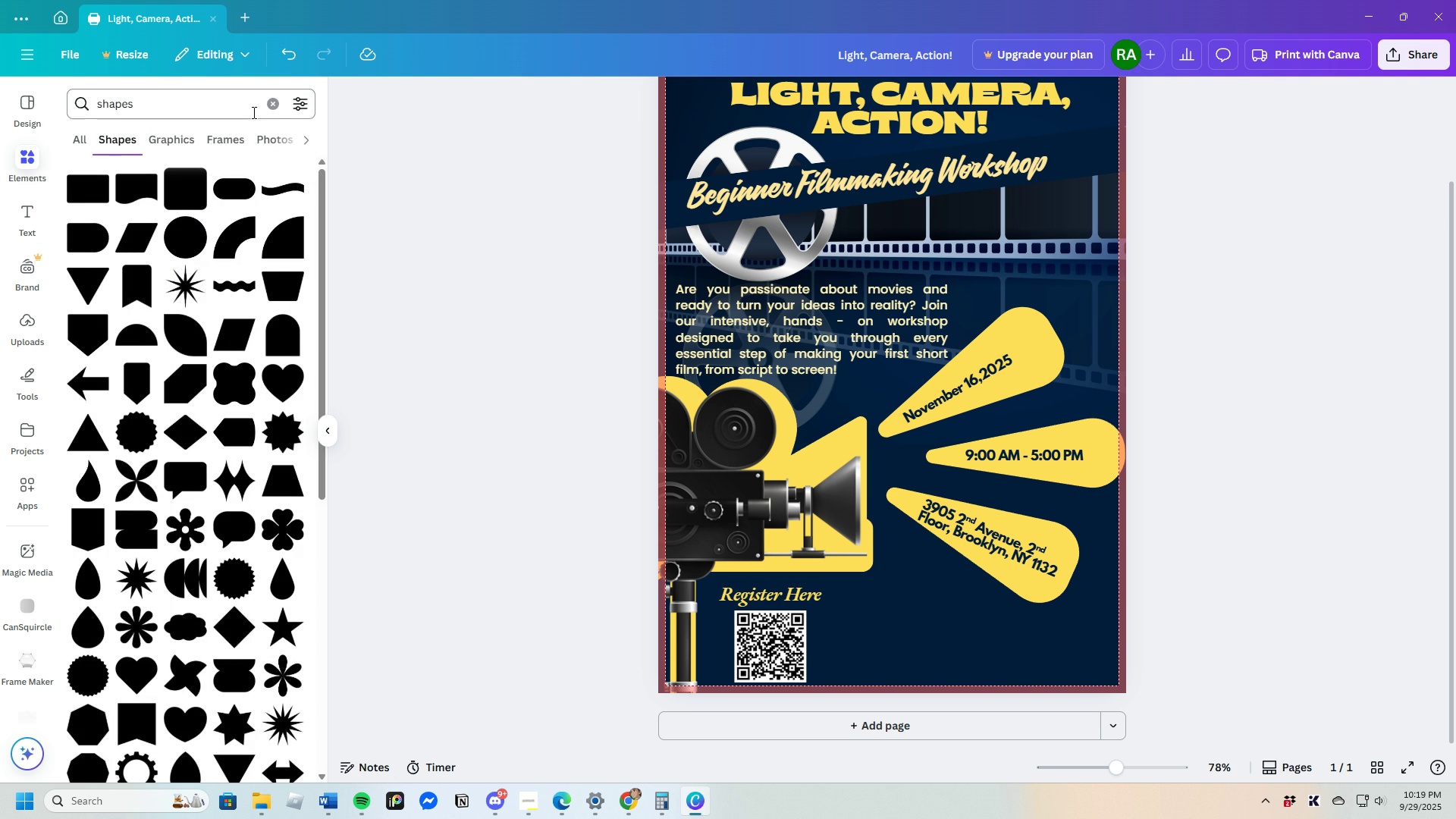 
left_click([274, 106])
 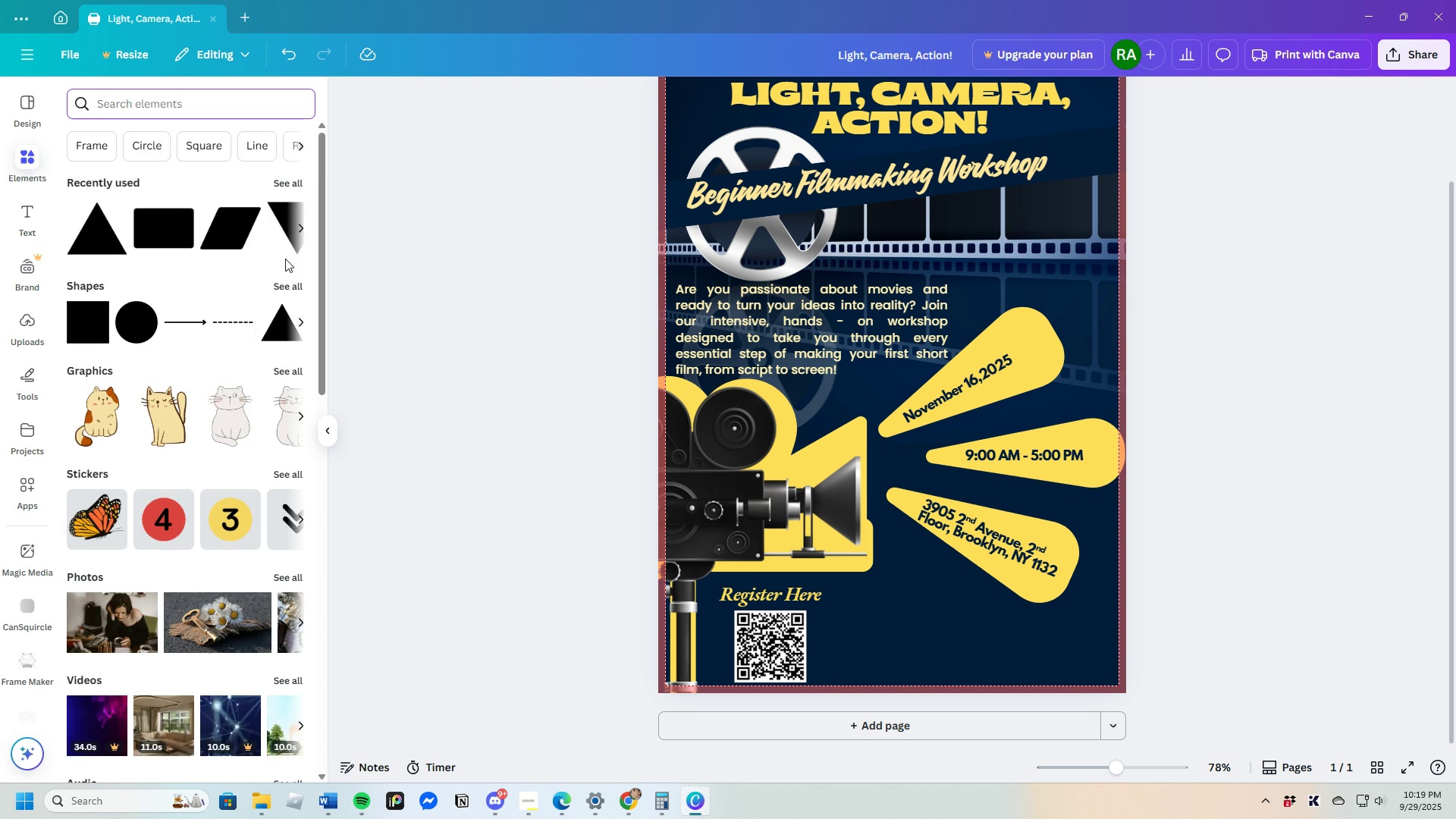 
scroll: coordinate [223, 351], scroll_direction: up, amount: 2.0
 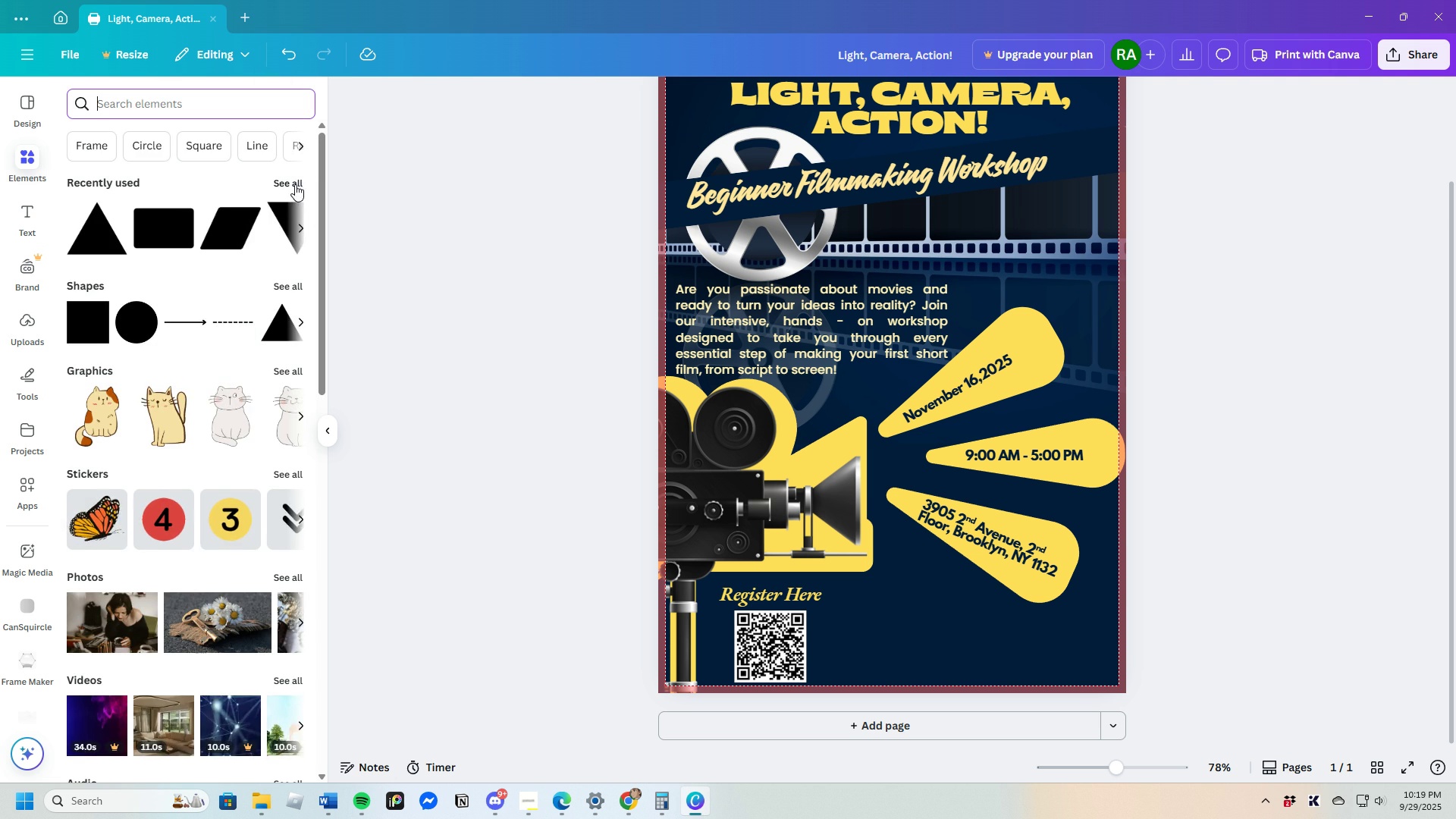 
left_click([294, 184])
 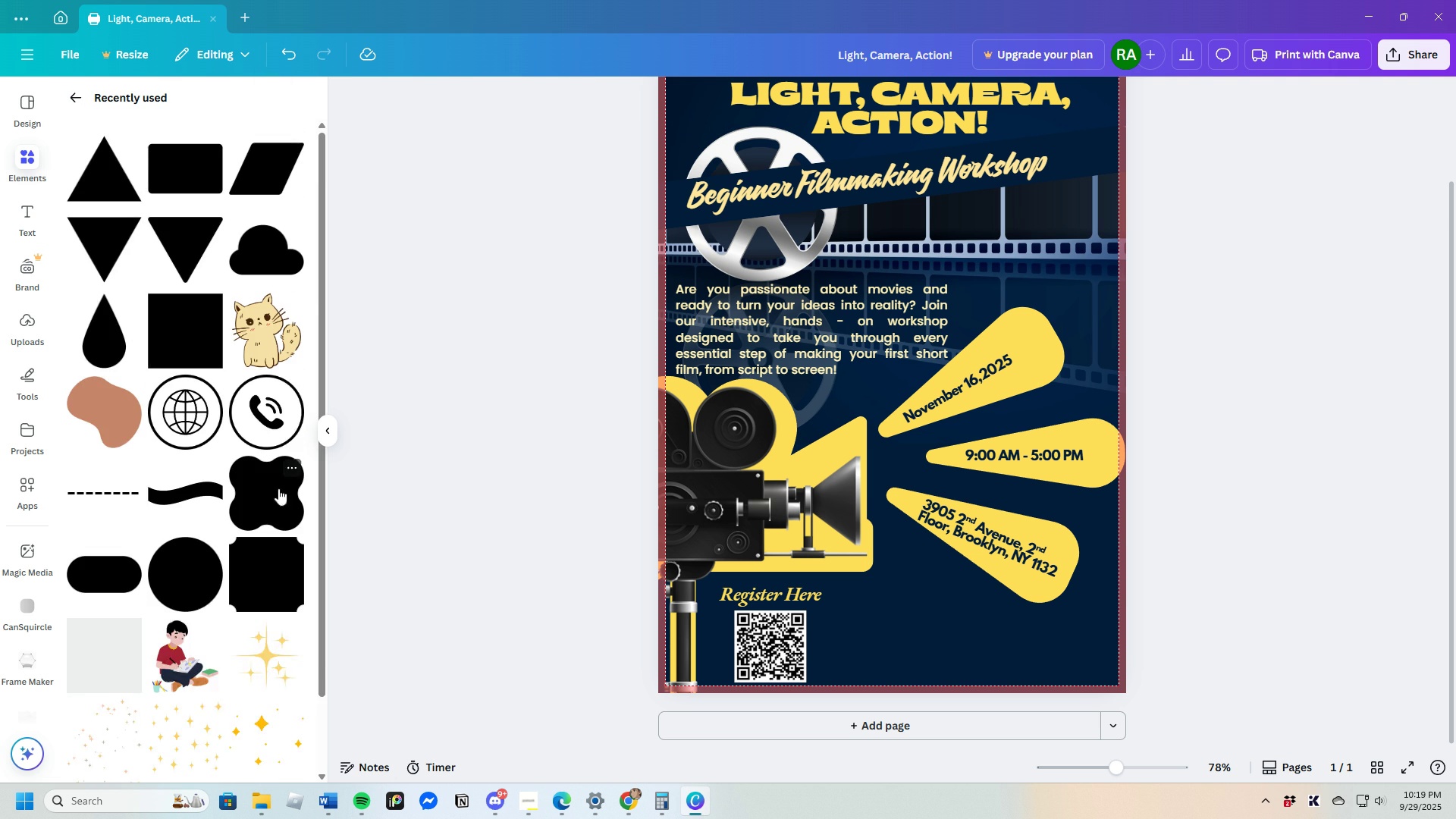 
scroll: coordinate [237, 532], scroll_direction: down, amount: 7.0
 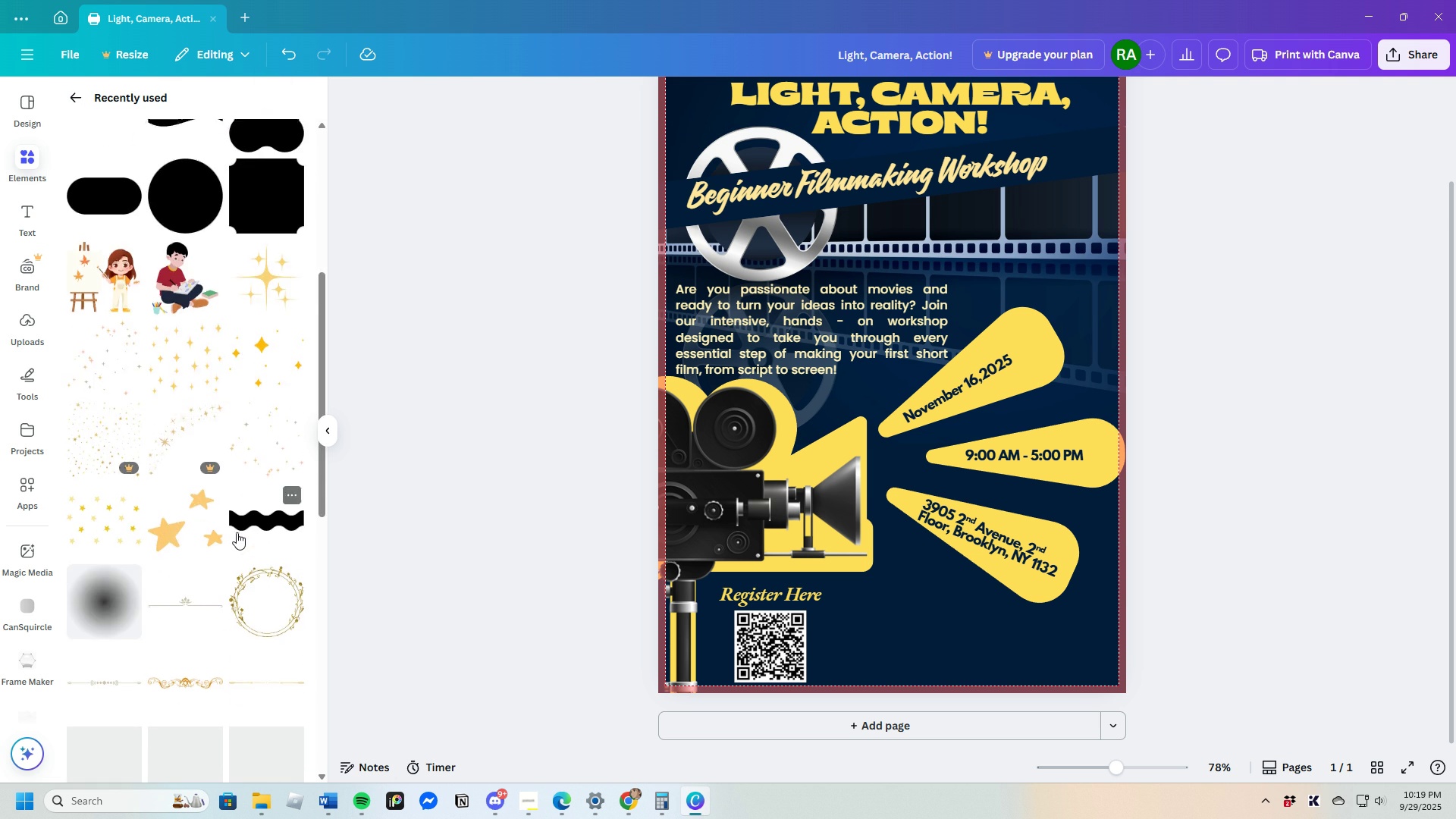 
scroll: coordinate [222, 499], scroll_direction: up, amount: 5.0
 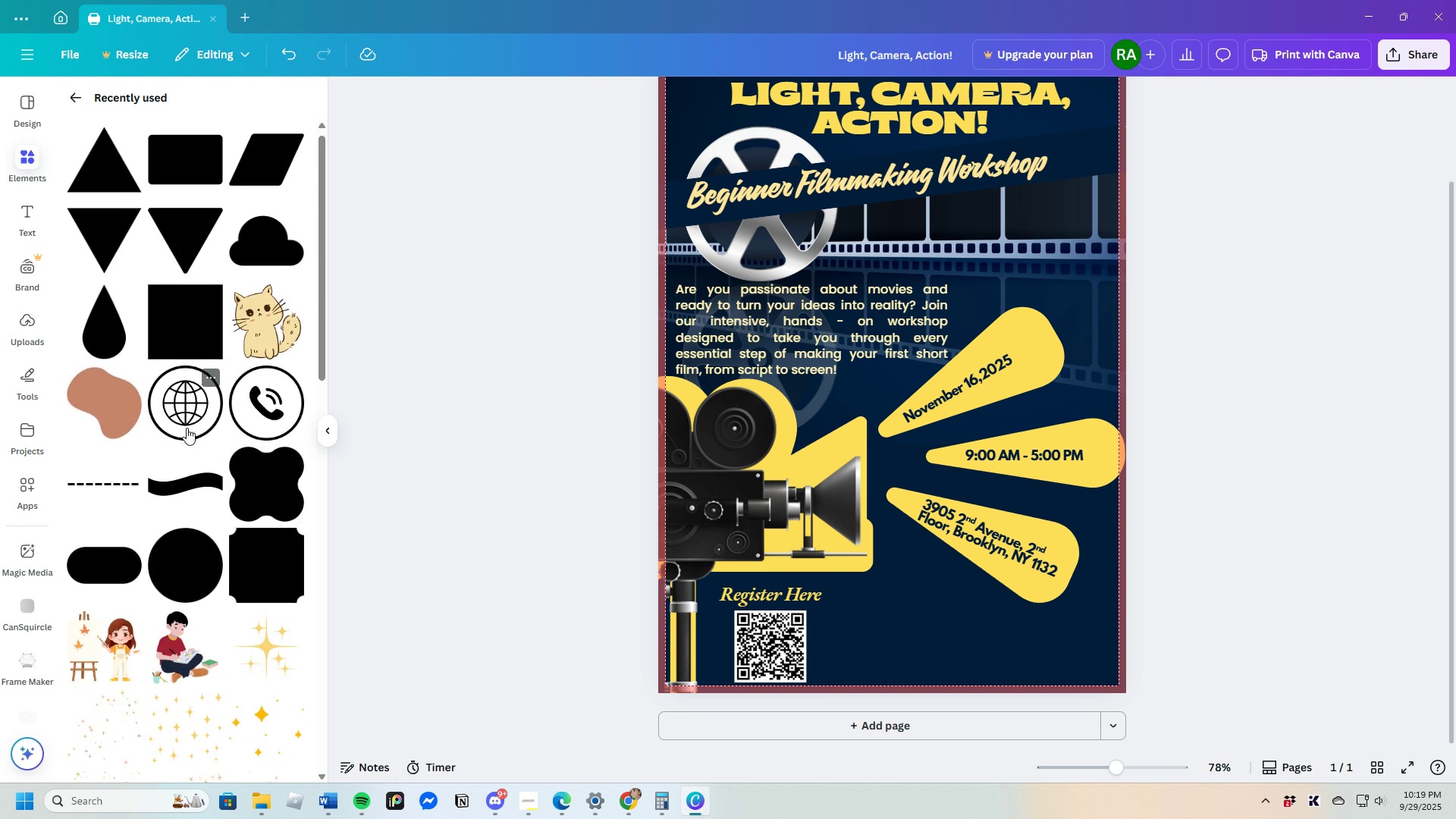 
scroll: coordinate [200, 545], scroll_direction: down, amount: 11.0
 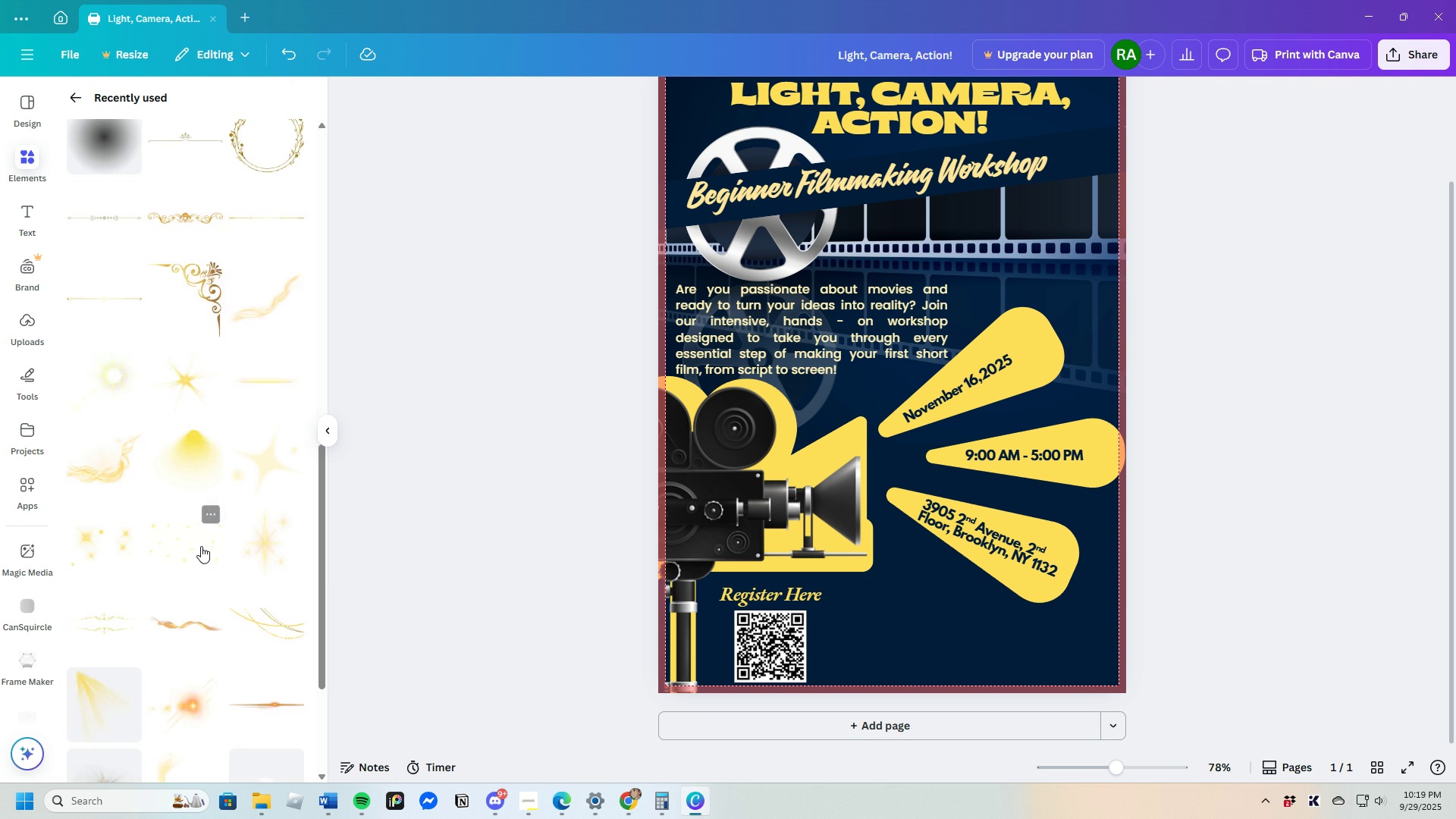 
scroll: coordinate [202, 538], scroll_direction: up, amount: 15.0
 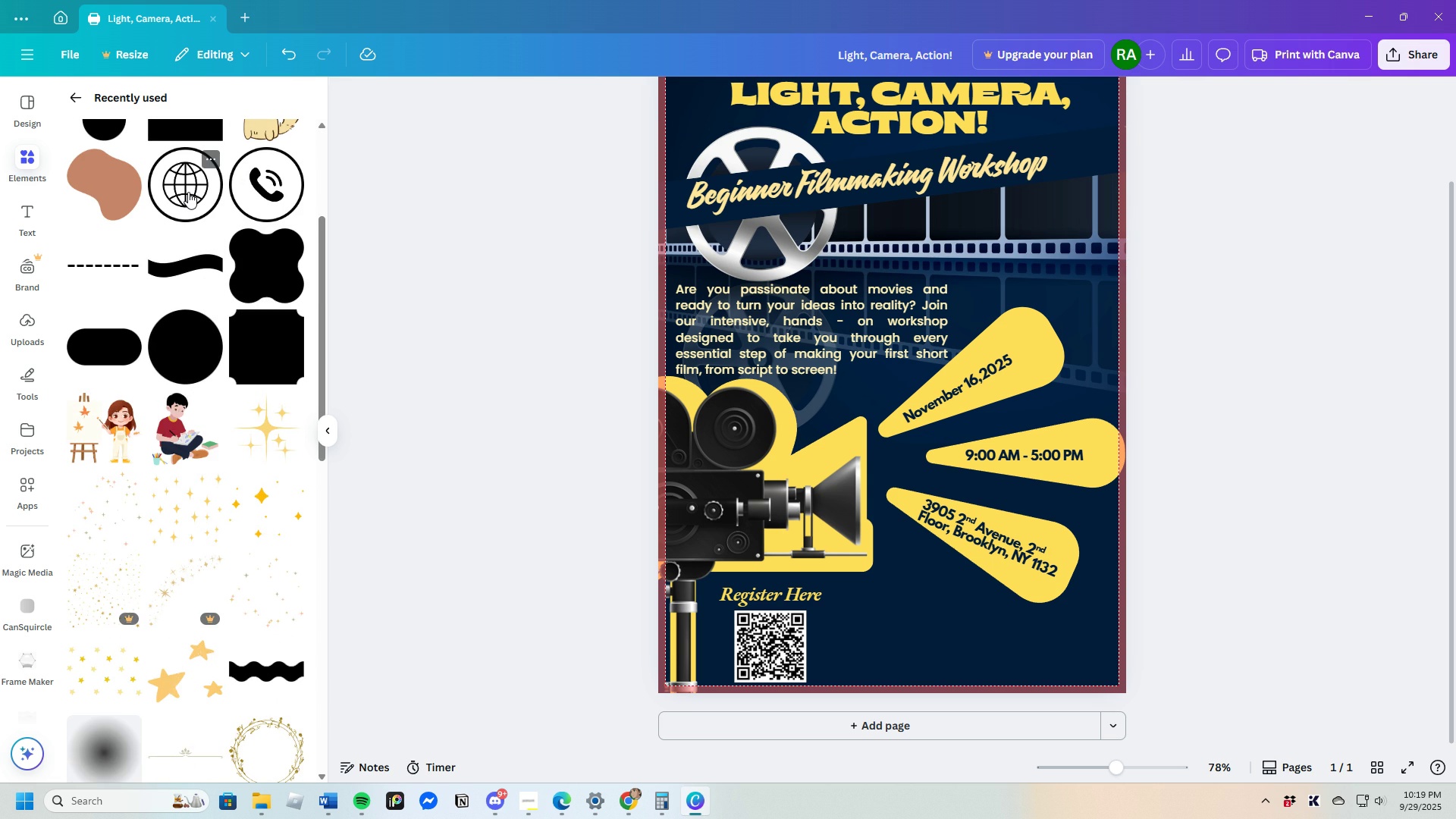 
left_click([188, 192])